 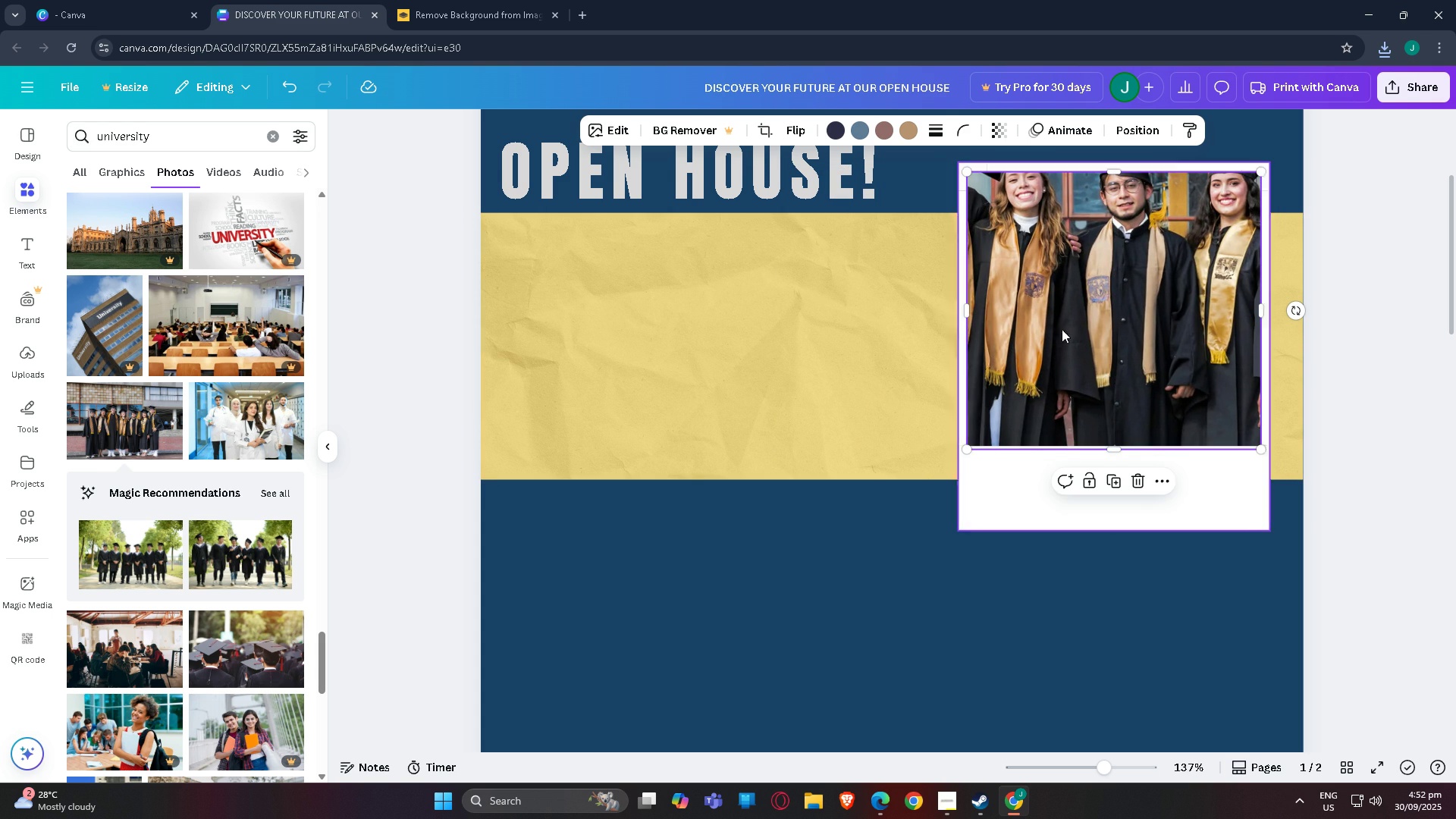 
left_click([679, 565])
 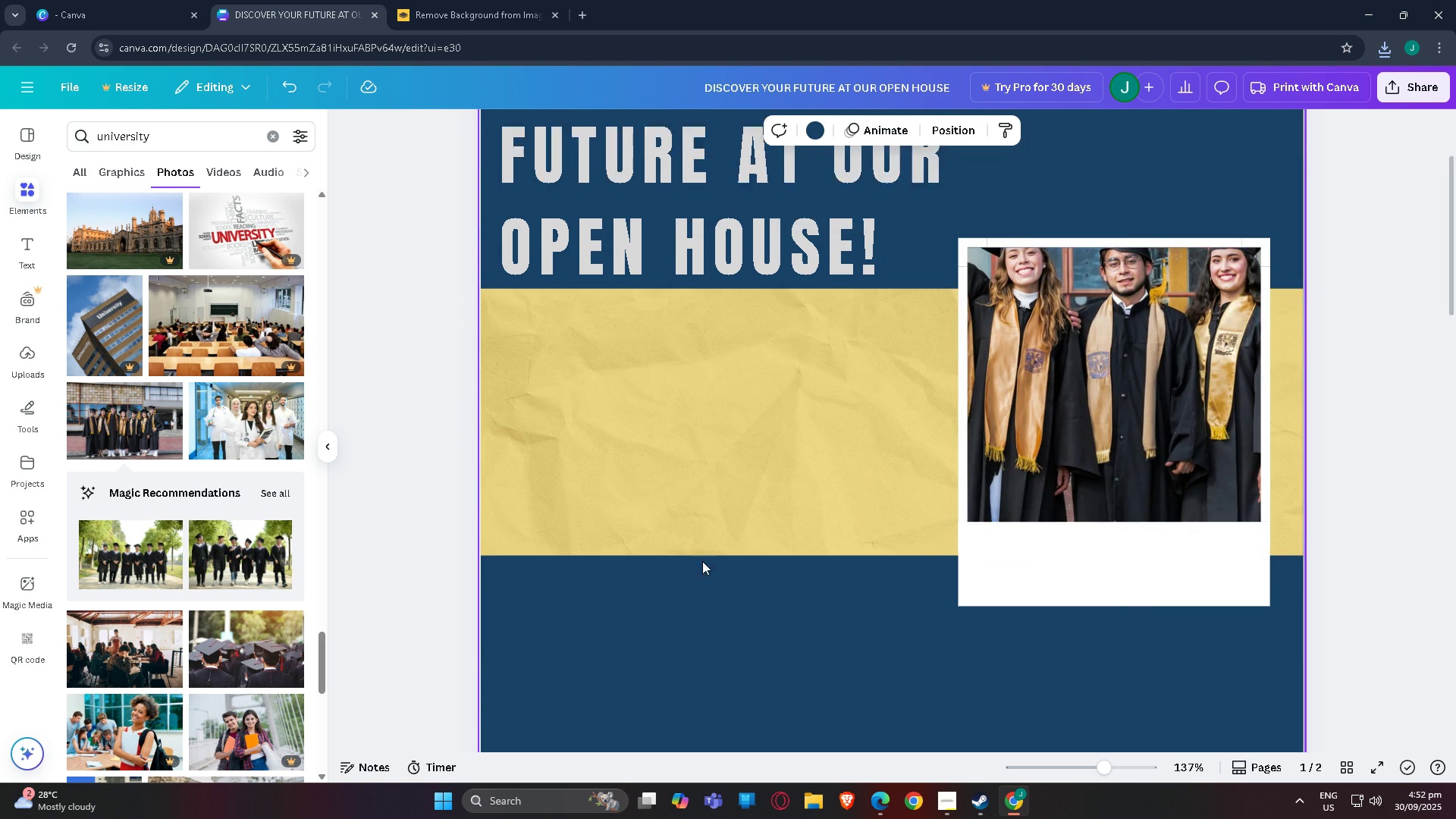 
scroll: coordinate [703, 560], scroll_direction: up, amount: 3.0
 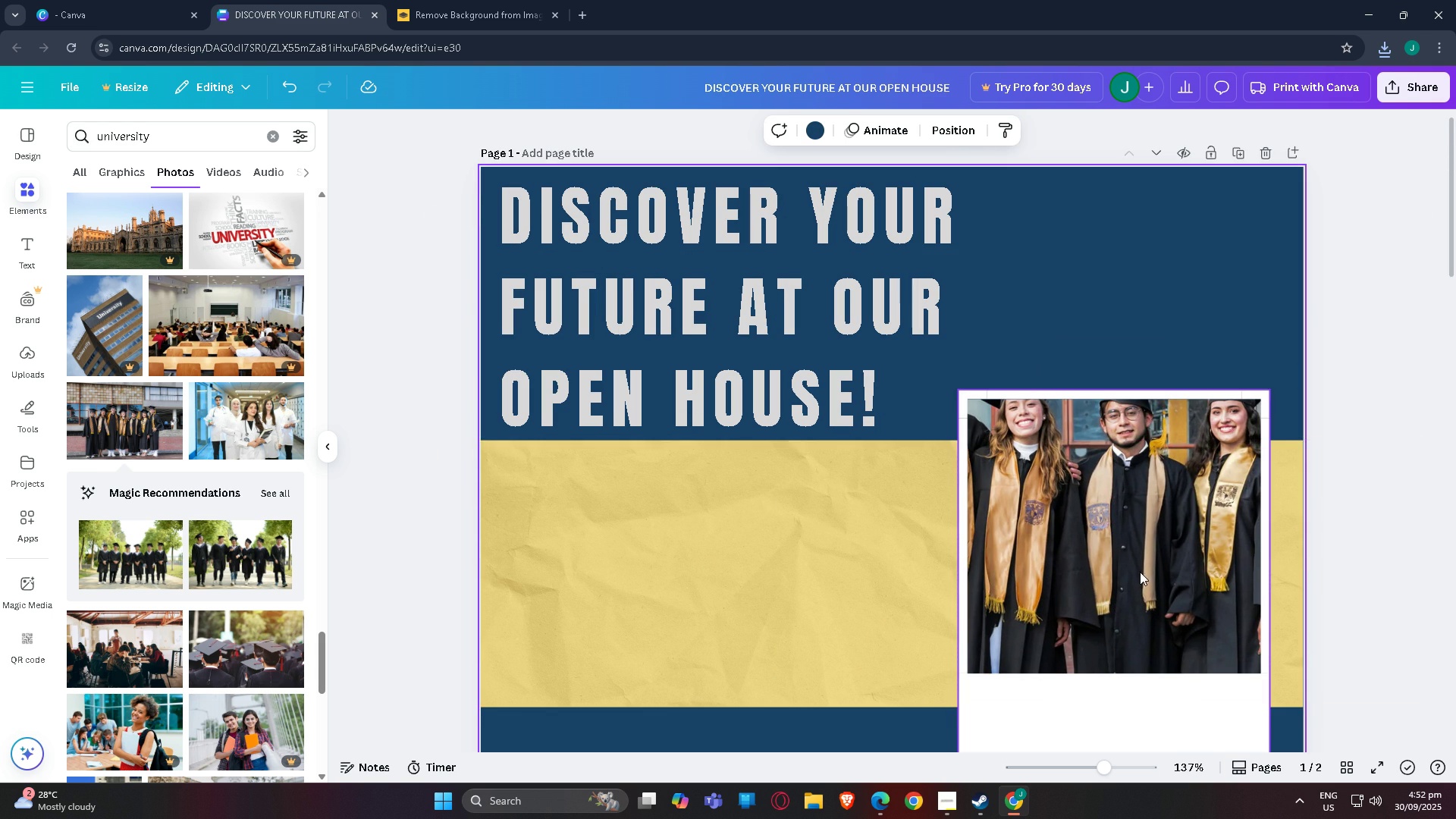 
left_click([1140, 572])
 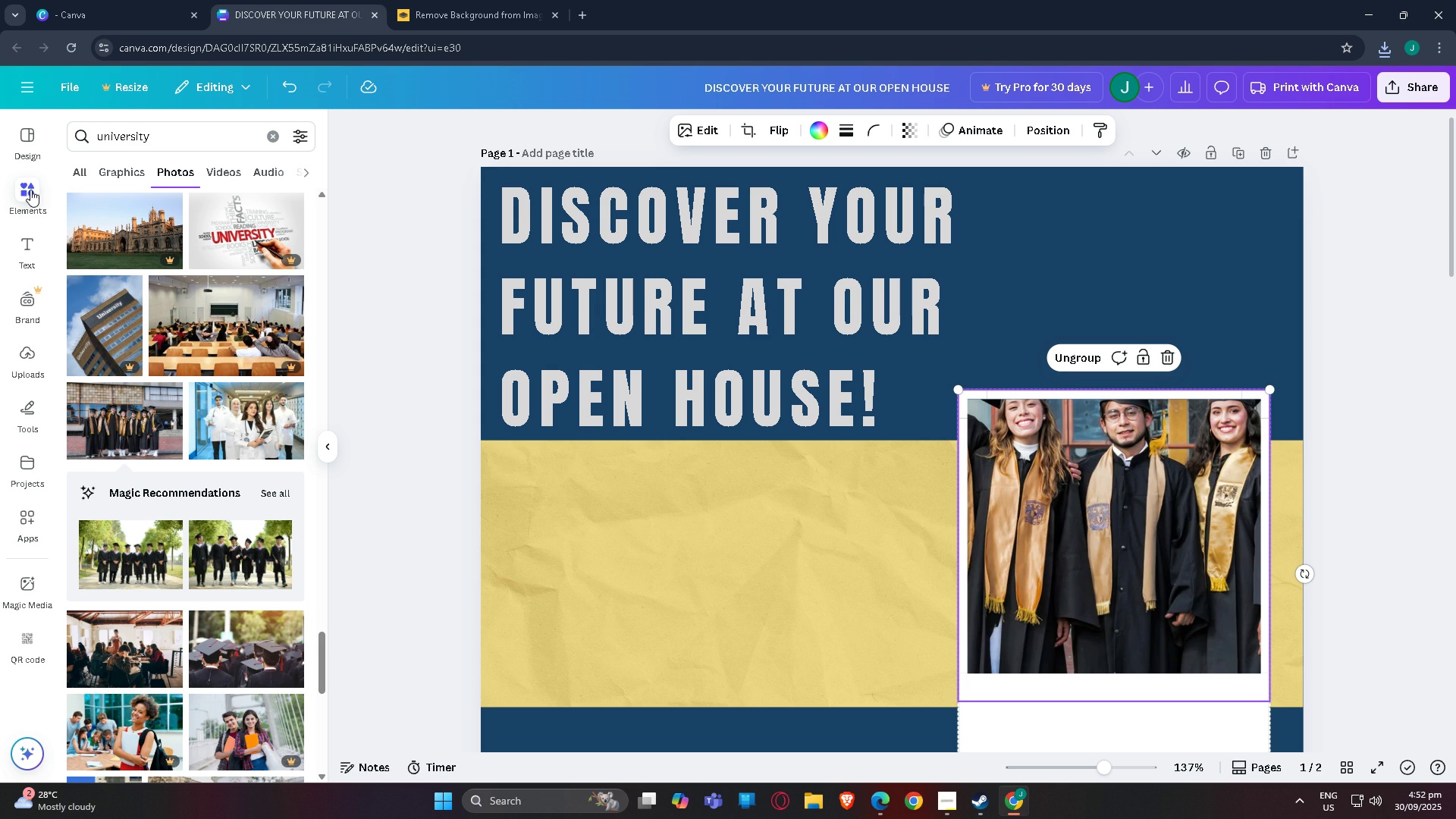 
left_click([27, 369])
 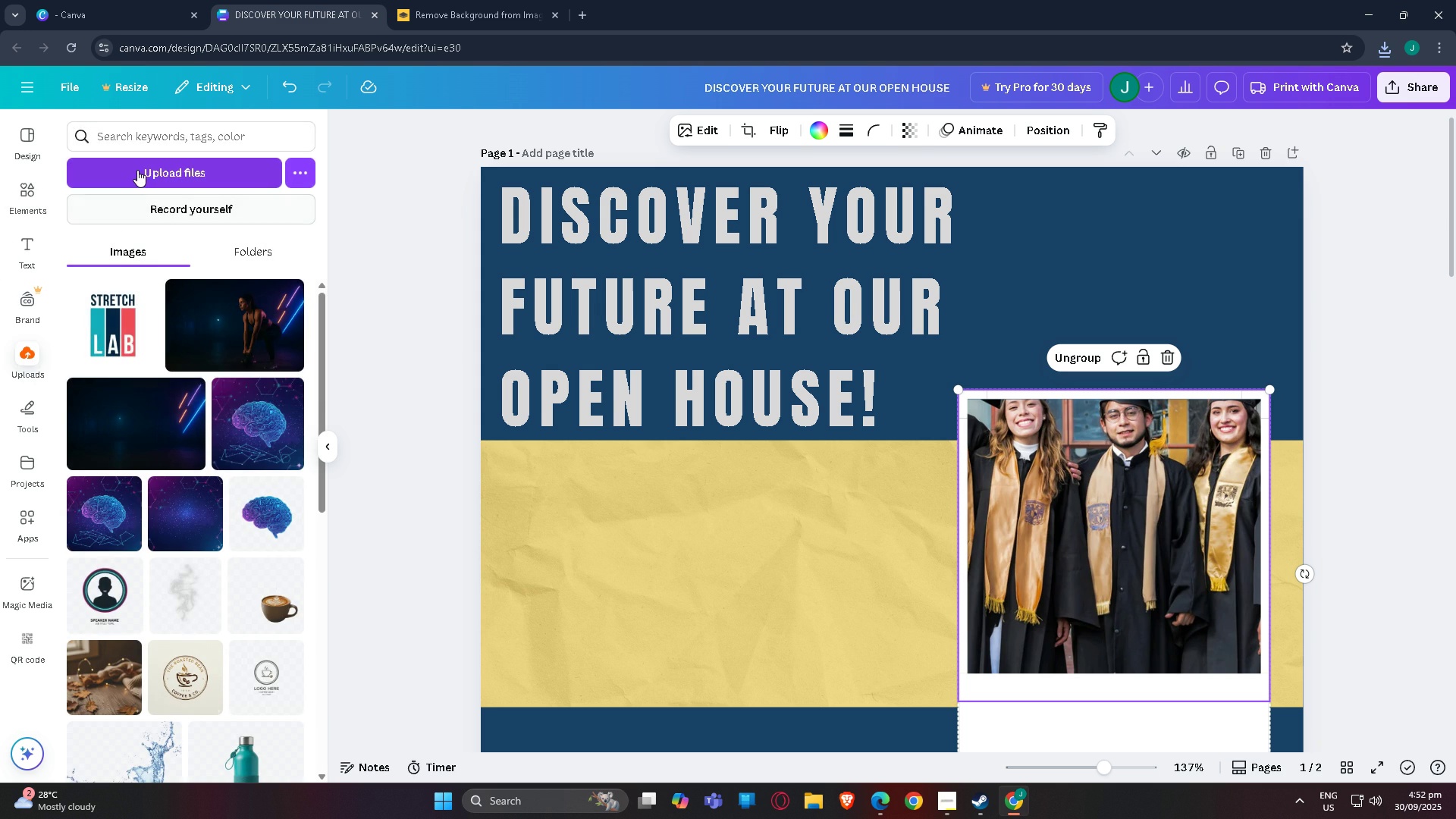 
left_click([137, 170])
 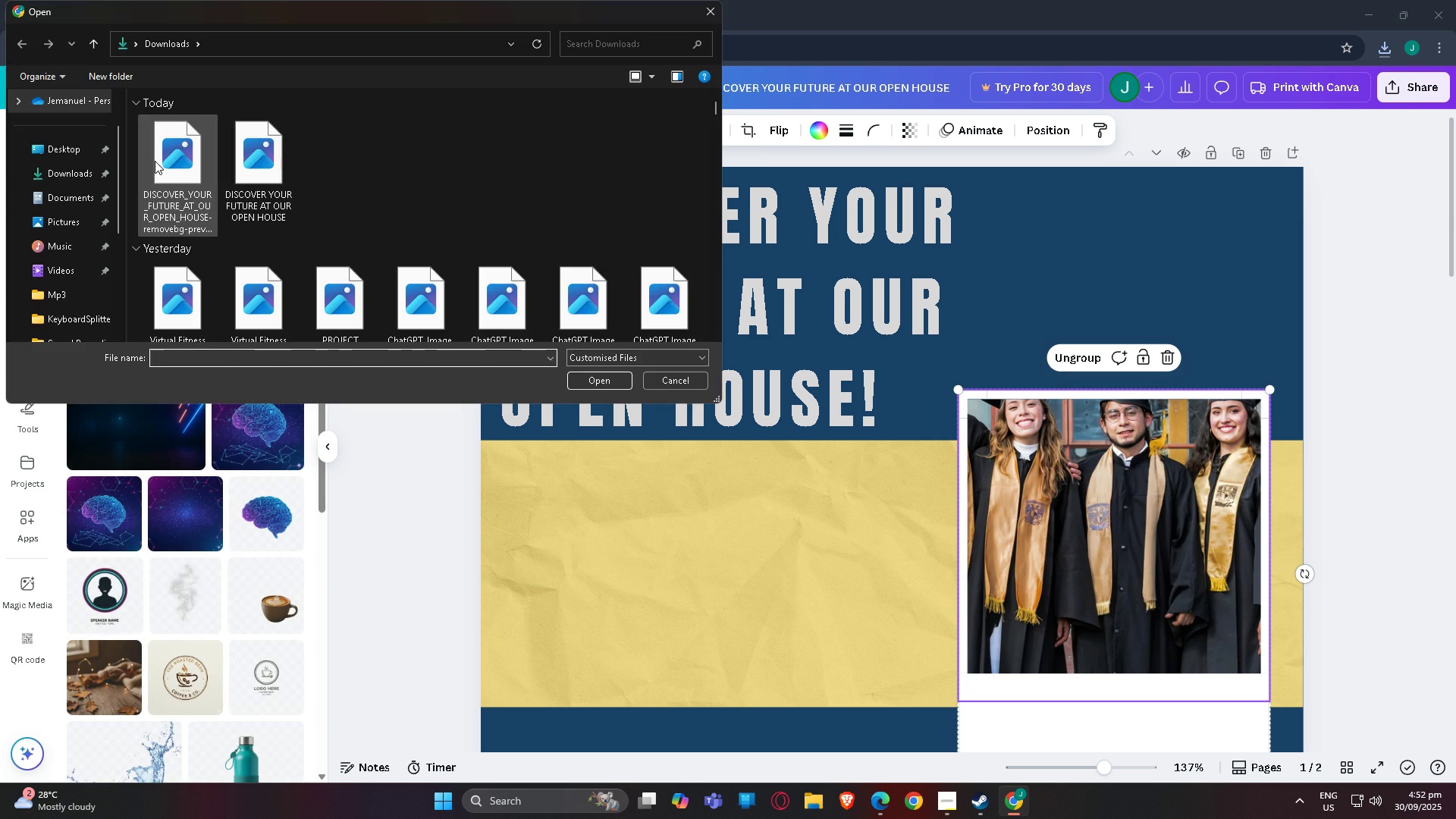 
double_click([155, 161])
 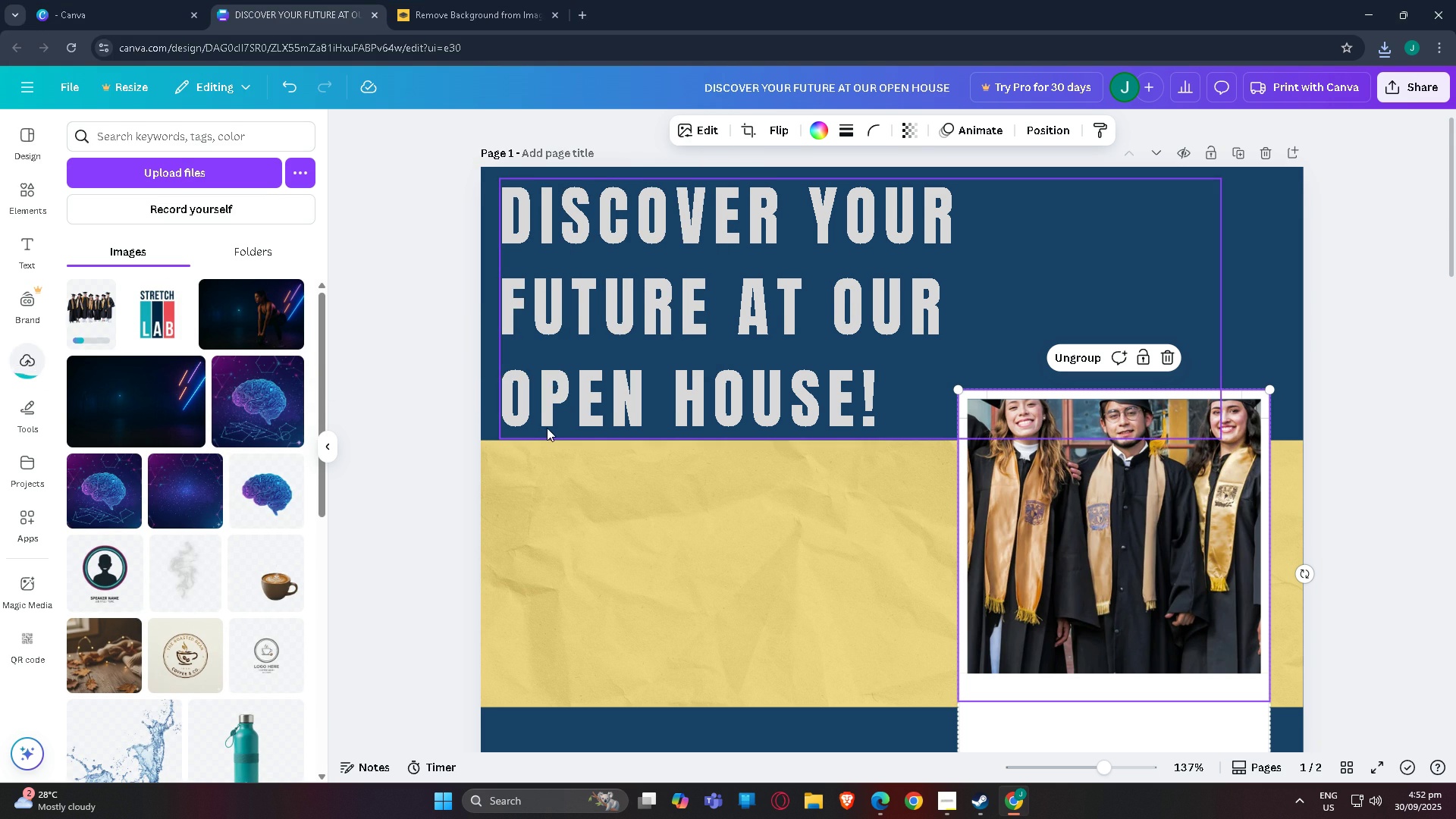 
scroll: coordinate [615, 425], scroll_direction: down, amount: 1.0
 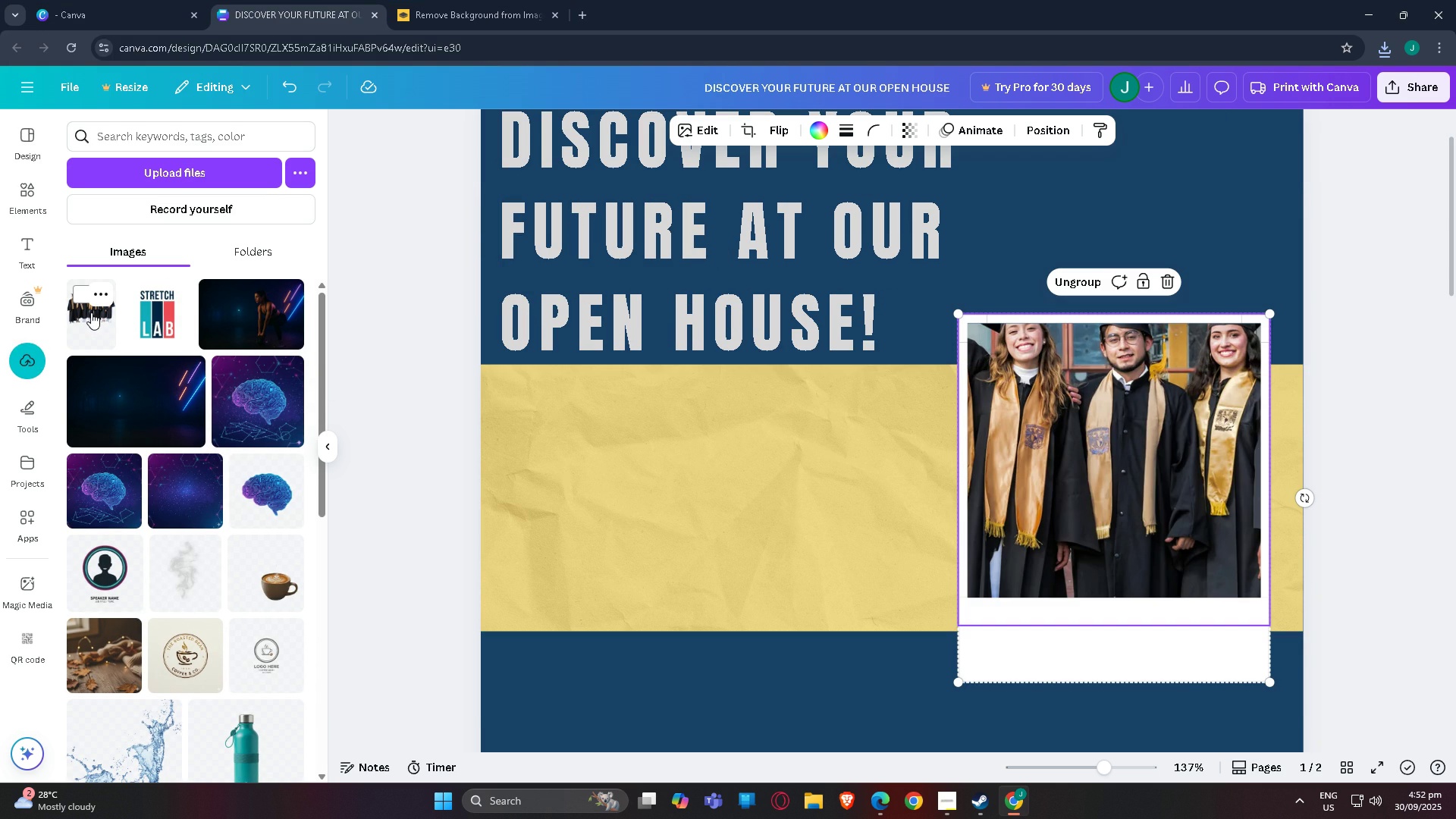 
wait(5.95)
 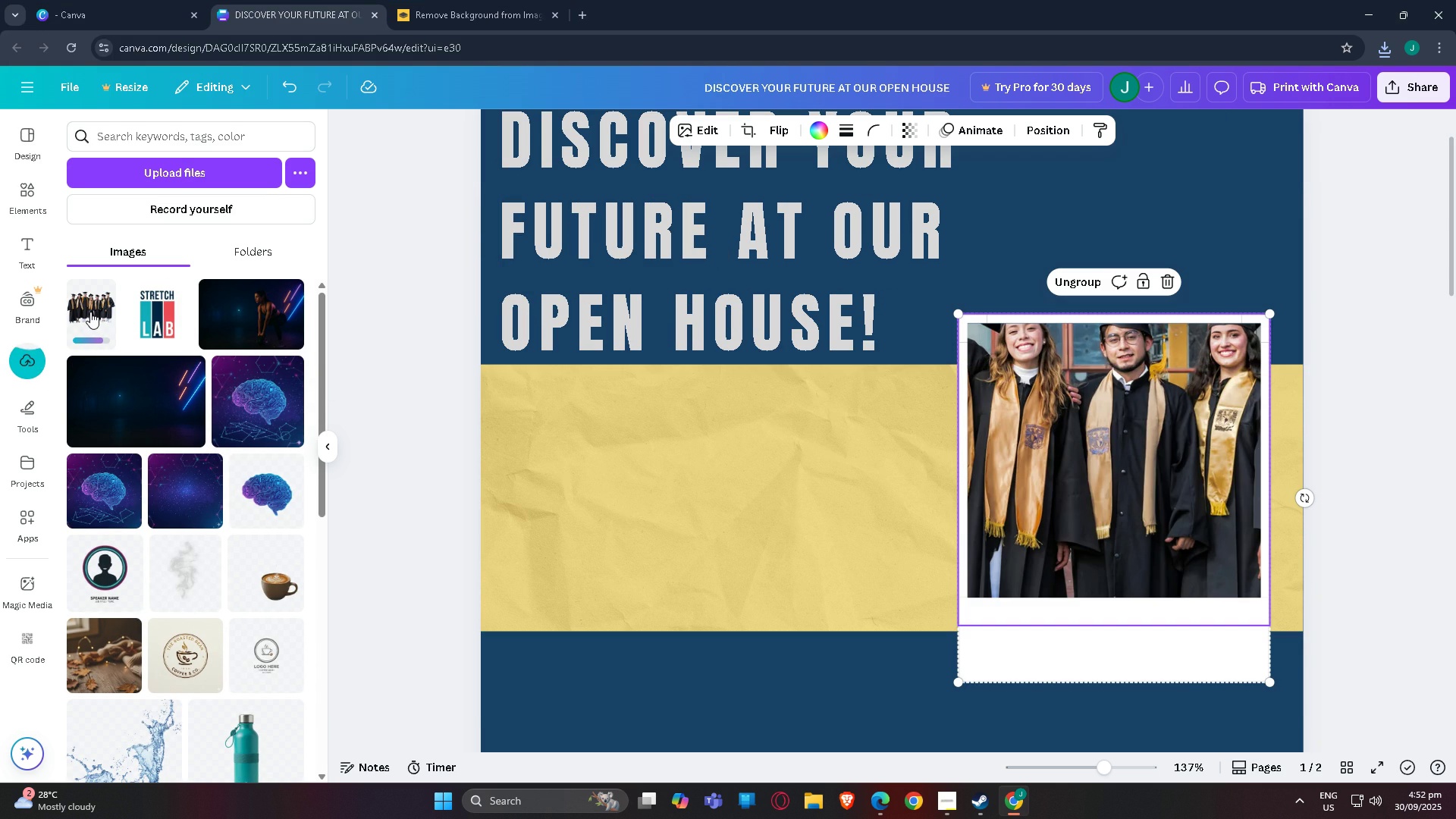 
left_click([88, 319])